 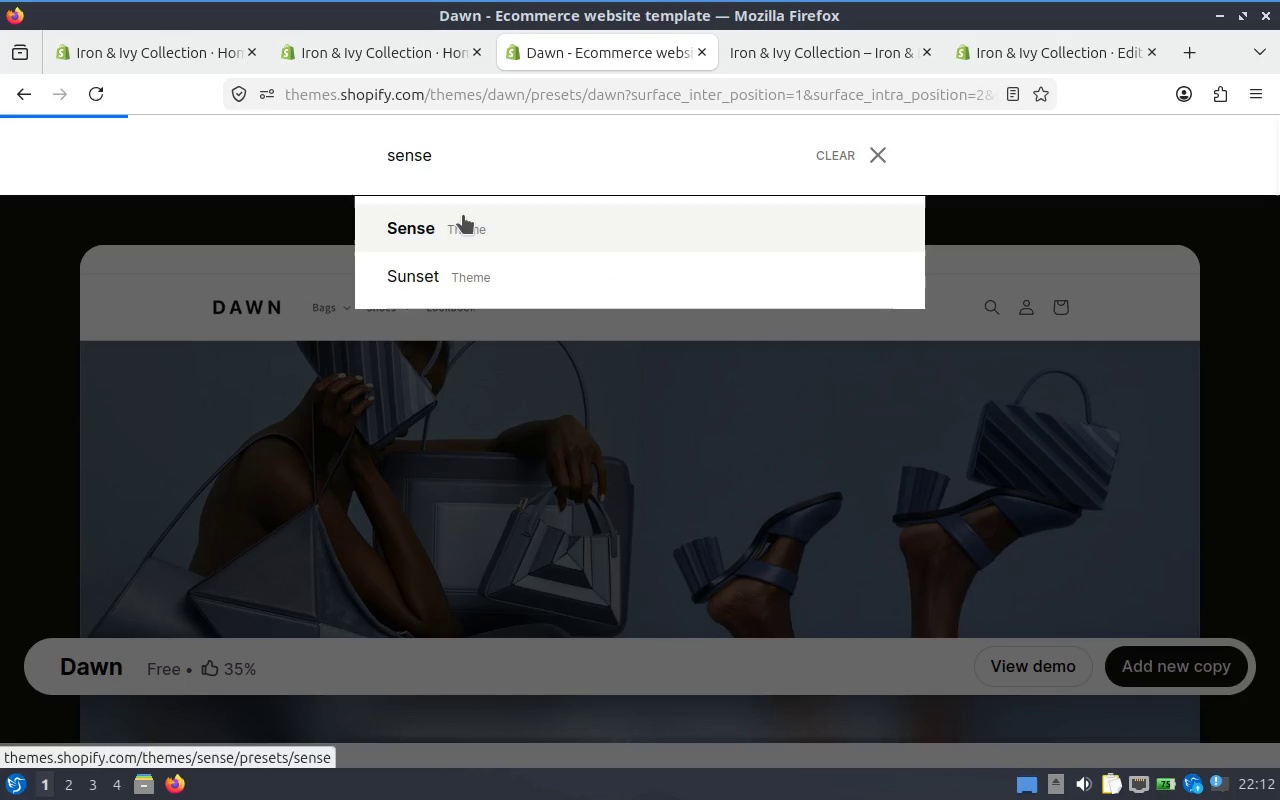 
scroll: coordinate [780, 399], scroll_direction: down, amount: 2.0
 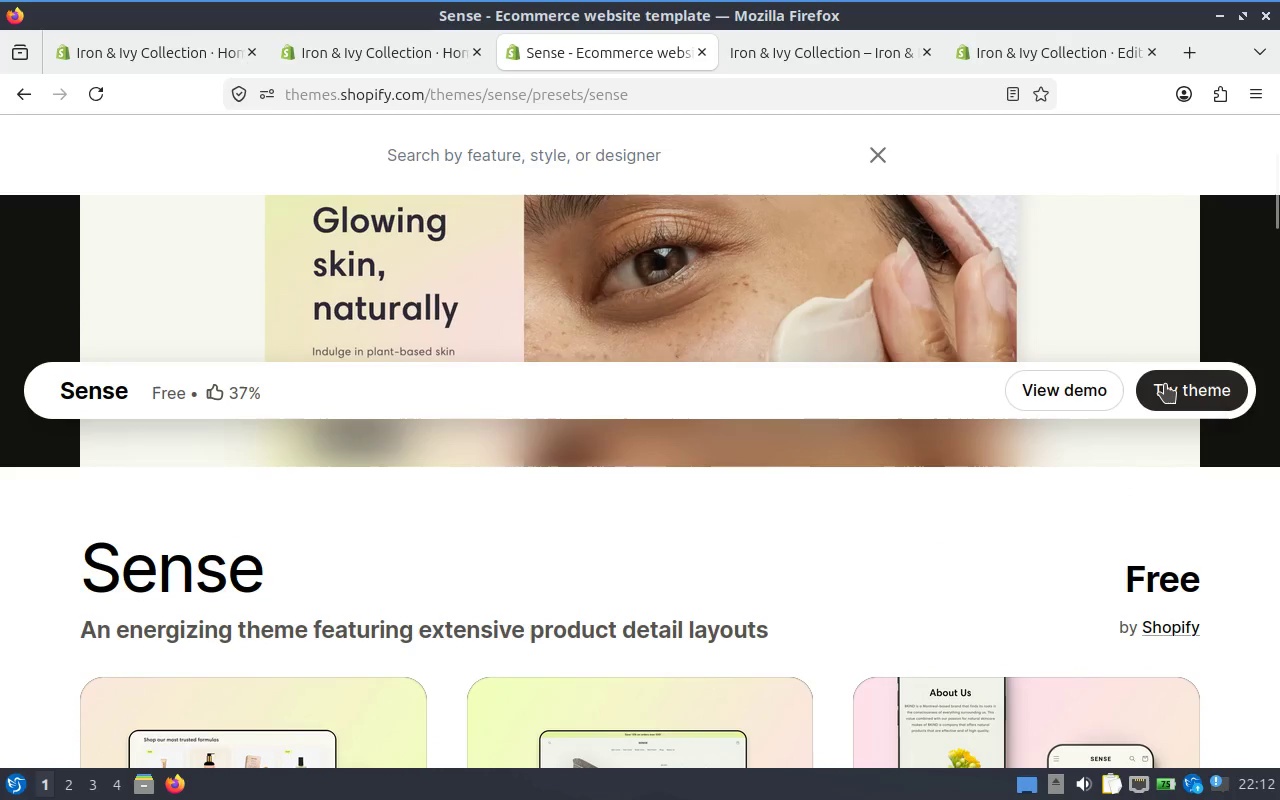 
left_click_drag(start_coordinate=[1165, 384], to_coordinate=[1176, 469])
 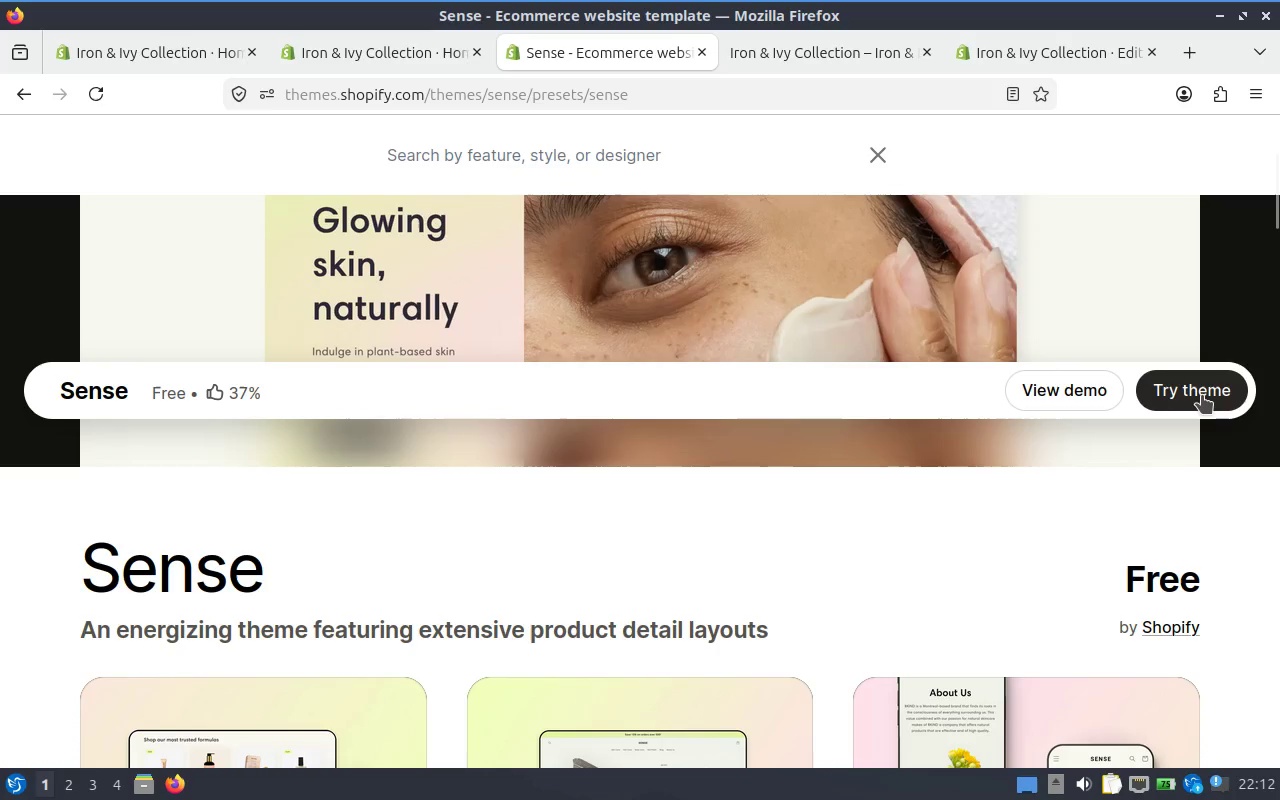 
scroll: coordinate [1202, 396], scroll_direction: down, amount: 4.0
 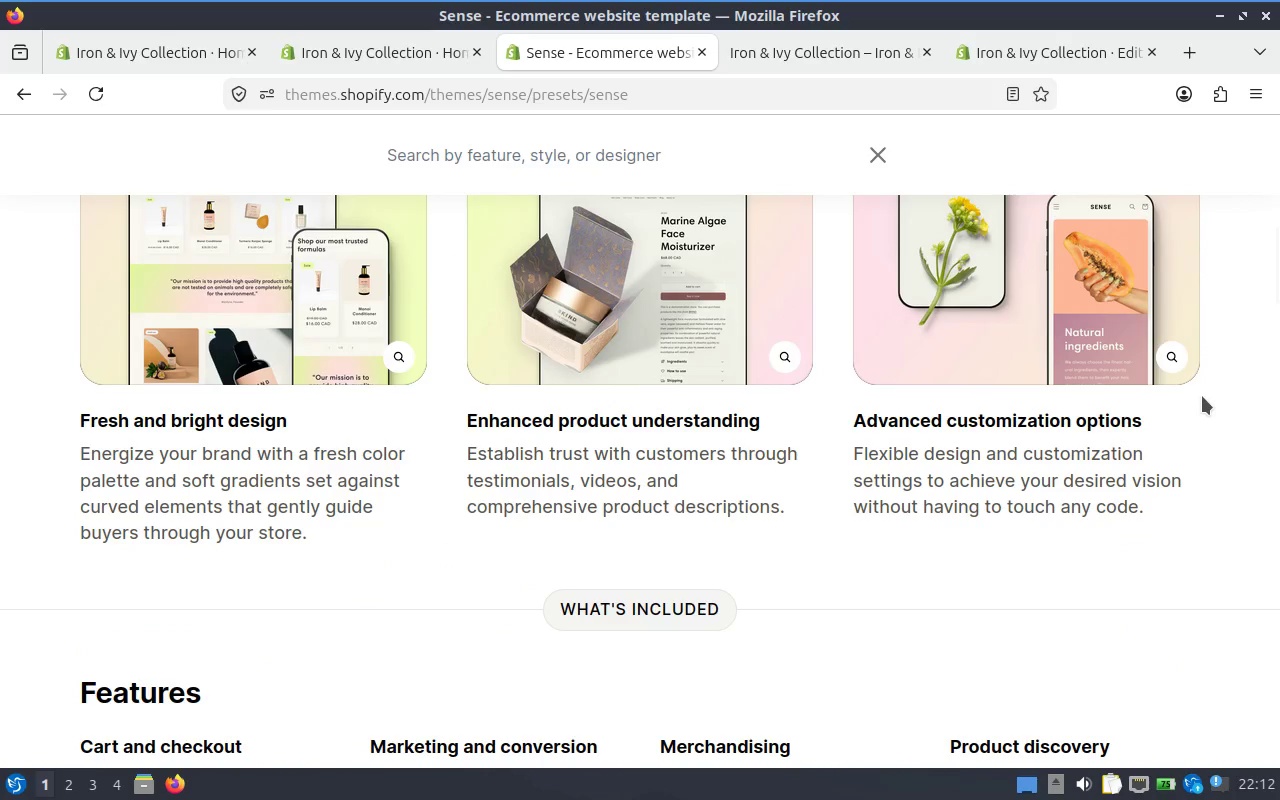 
scroll: coordinate [1200, 400], scroll_direction: up, amount: 3.0
 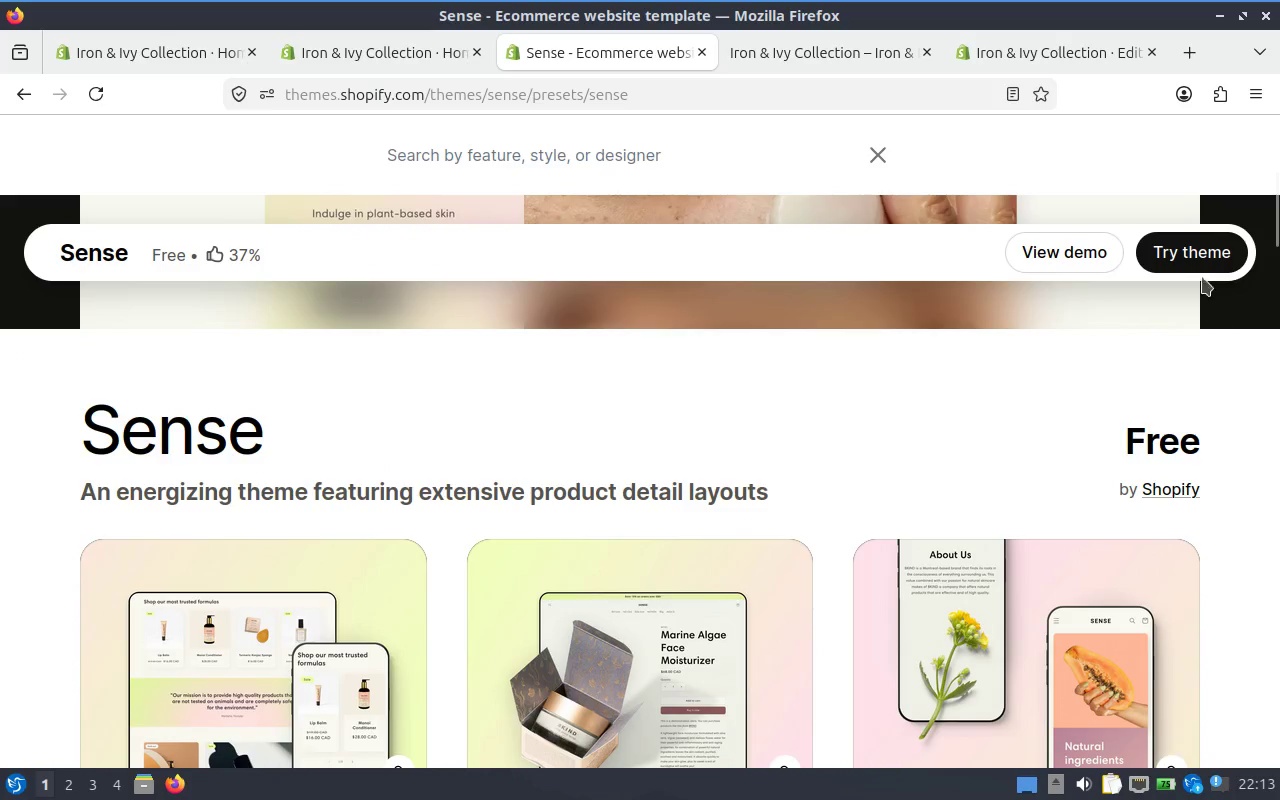 
left_click([1199, 268])
 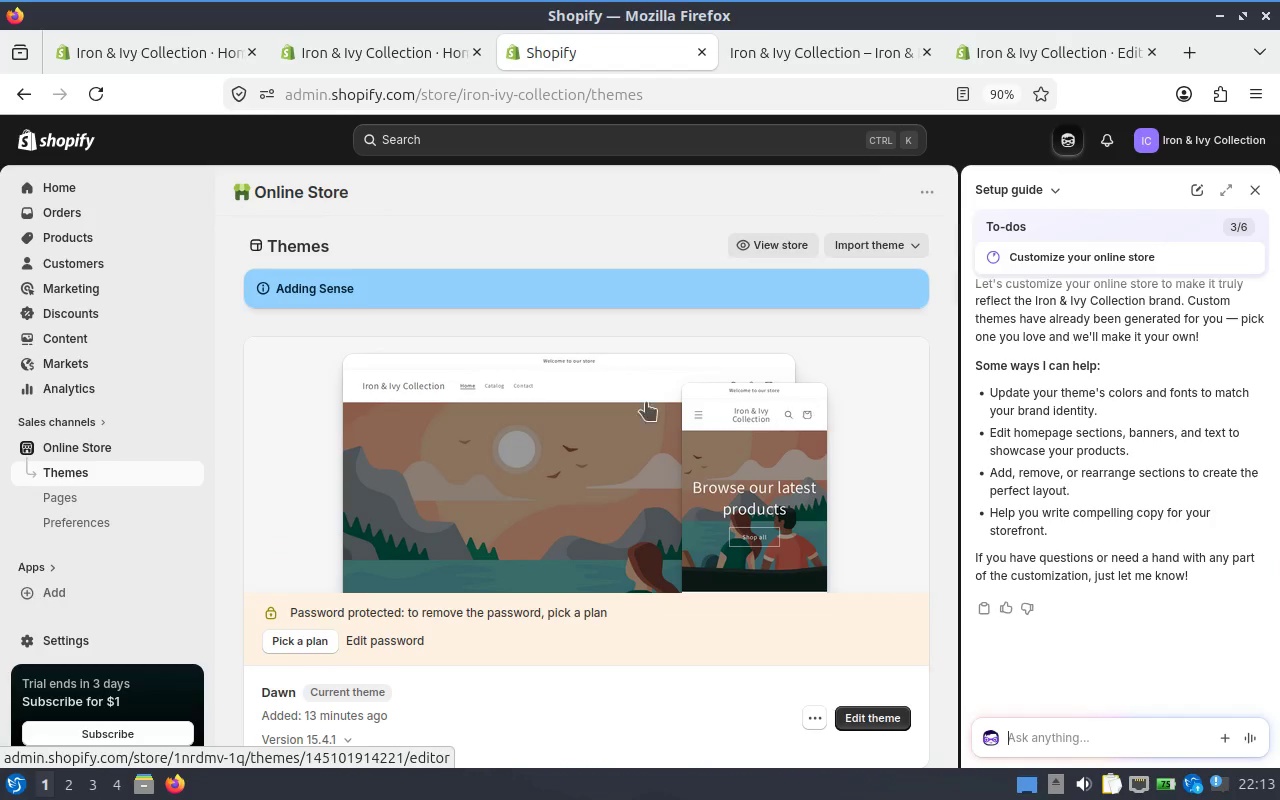 
wait(22.76)
 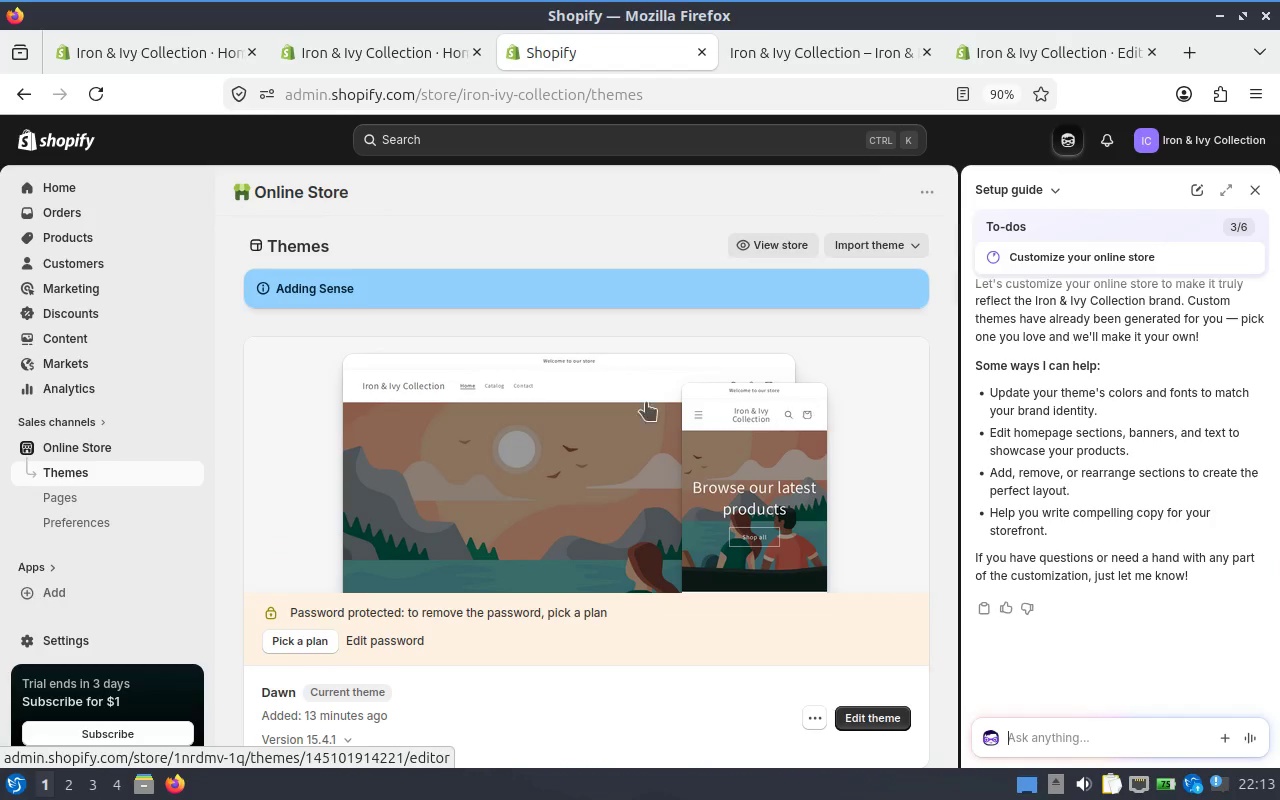 
scroll: coordinate [545, 426], scroll_direction: down, amount: 6.0
 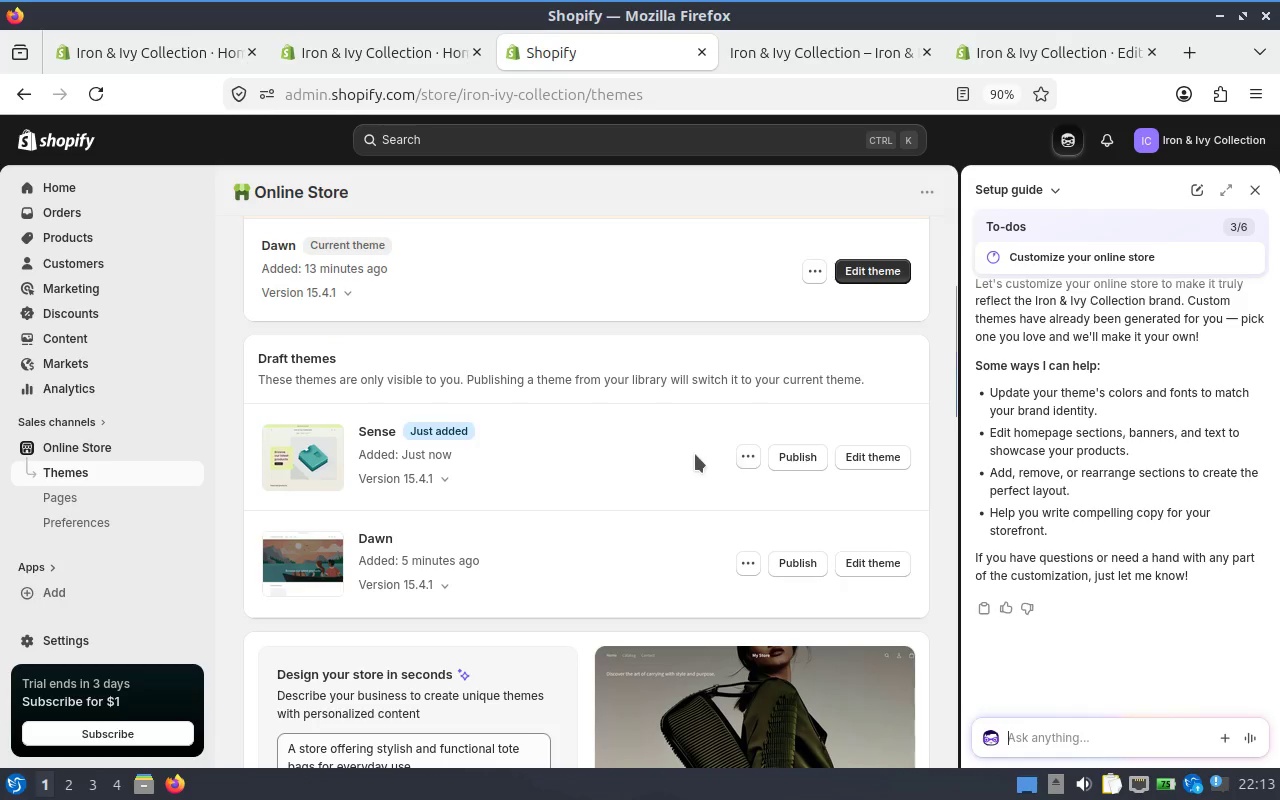 
wait(5.64)
 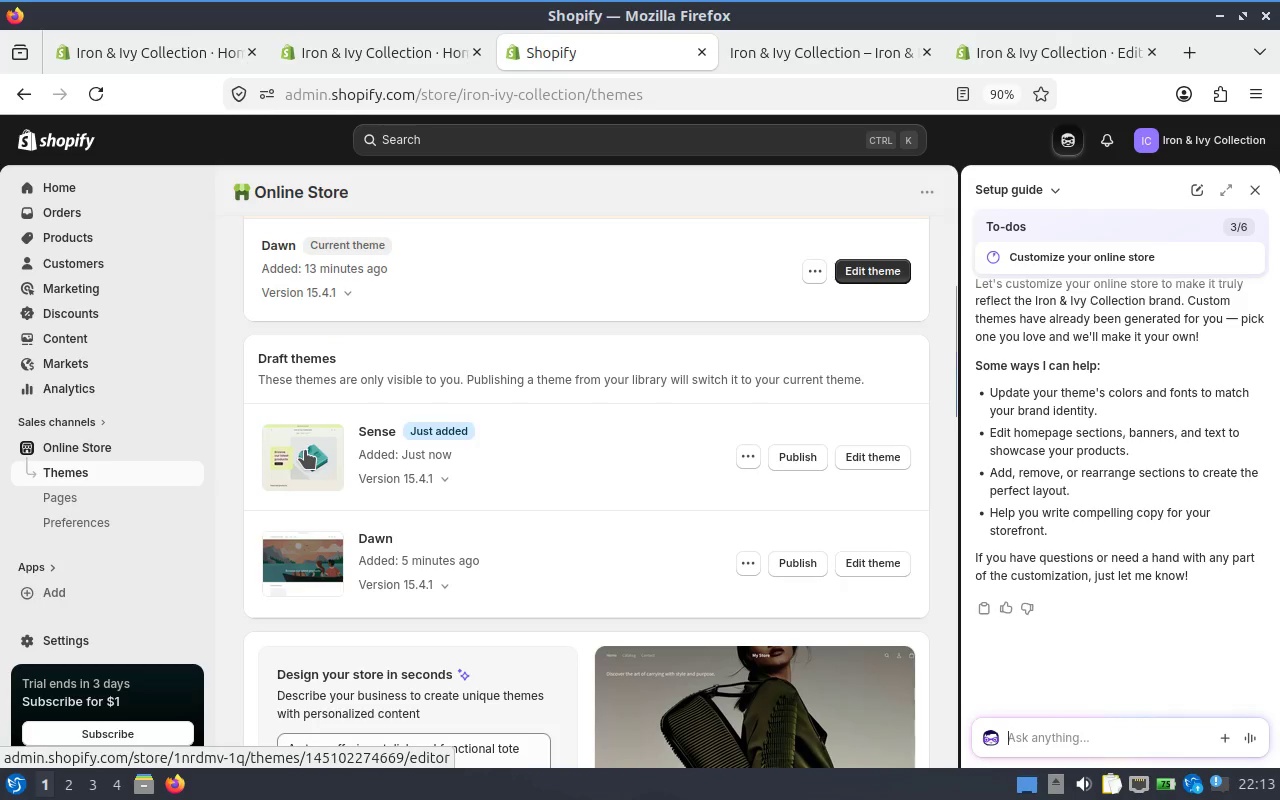 
left_click([795, 447])
 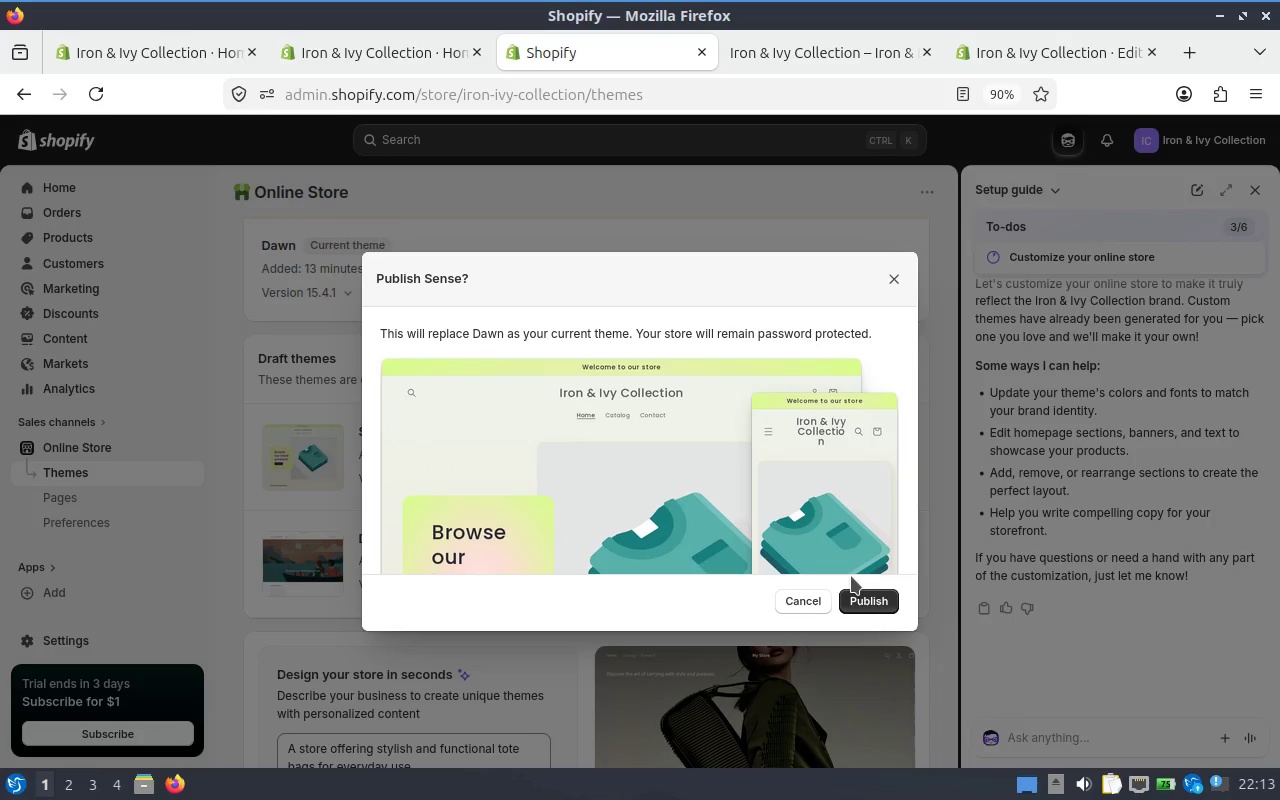 
left_click([878, 601])
 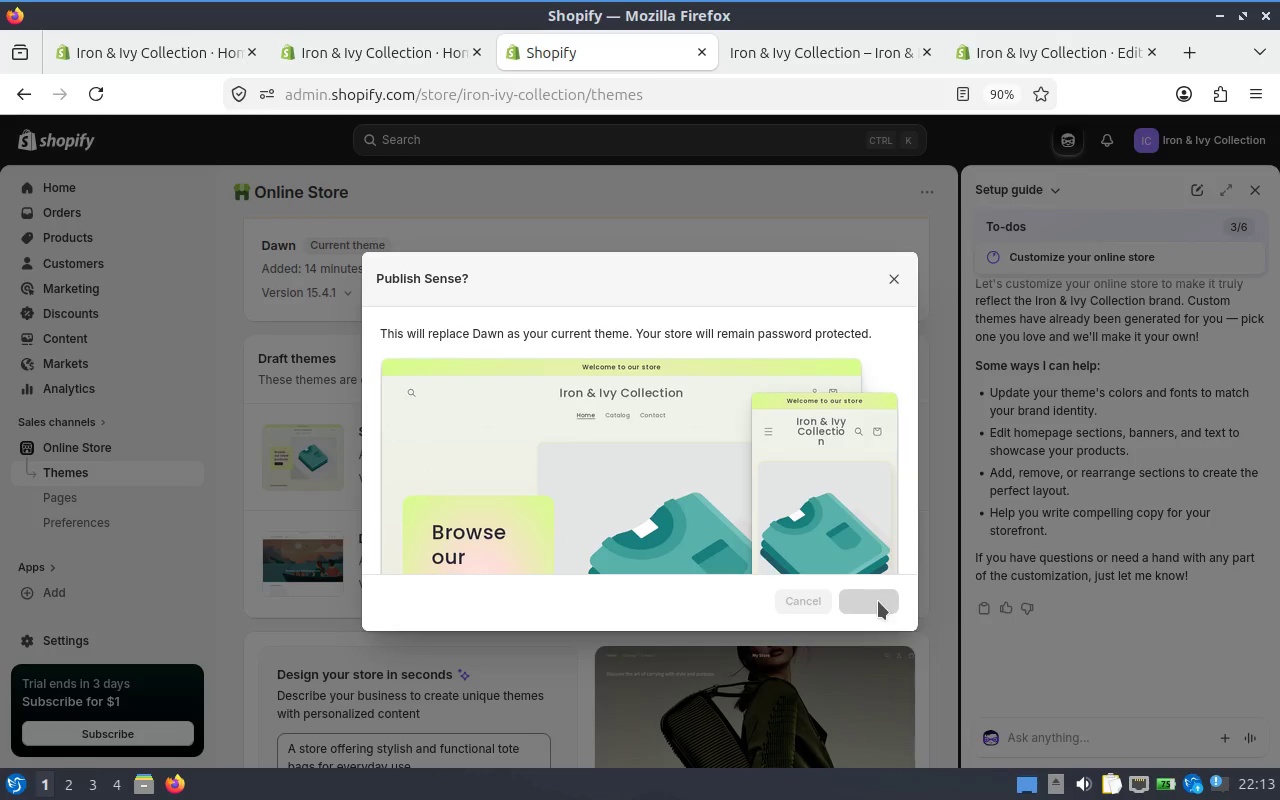 
mouse_move([722, 456])
 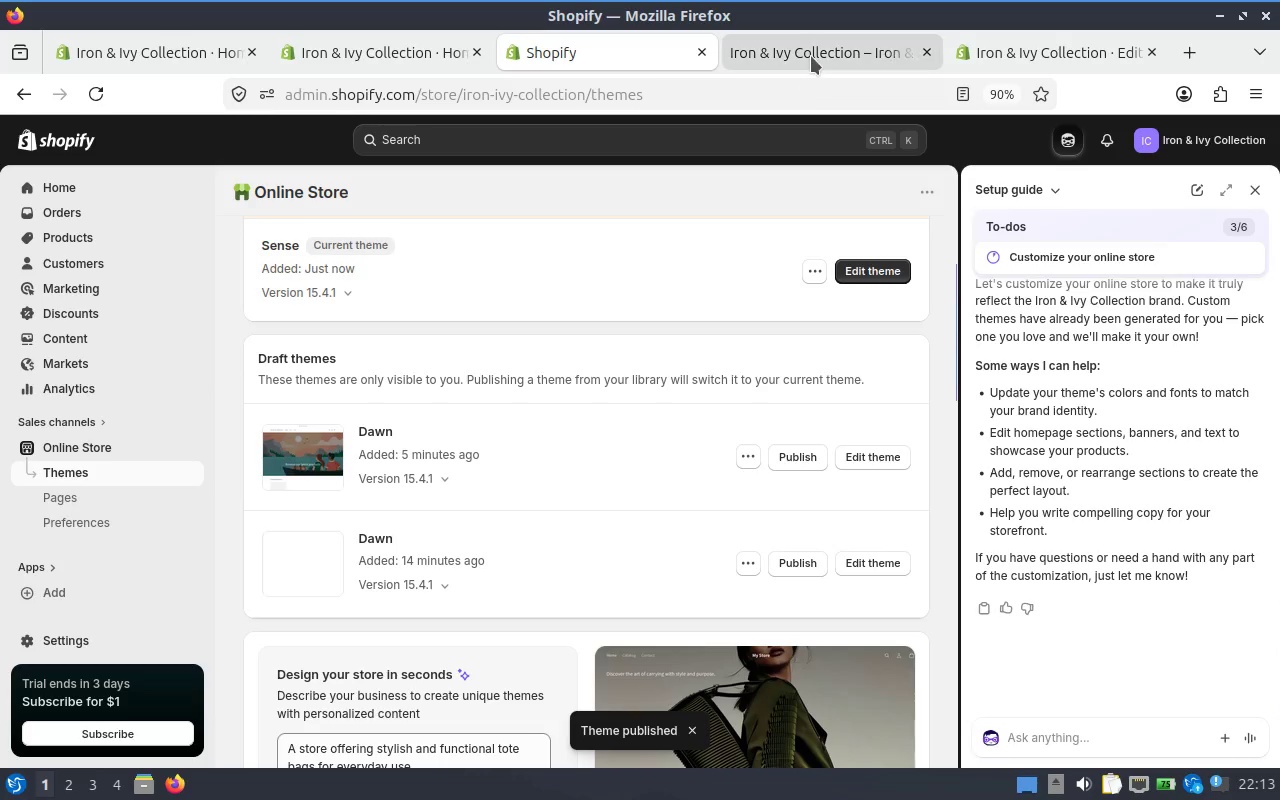 
left_click([811, 56])
 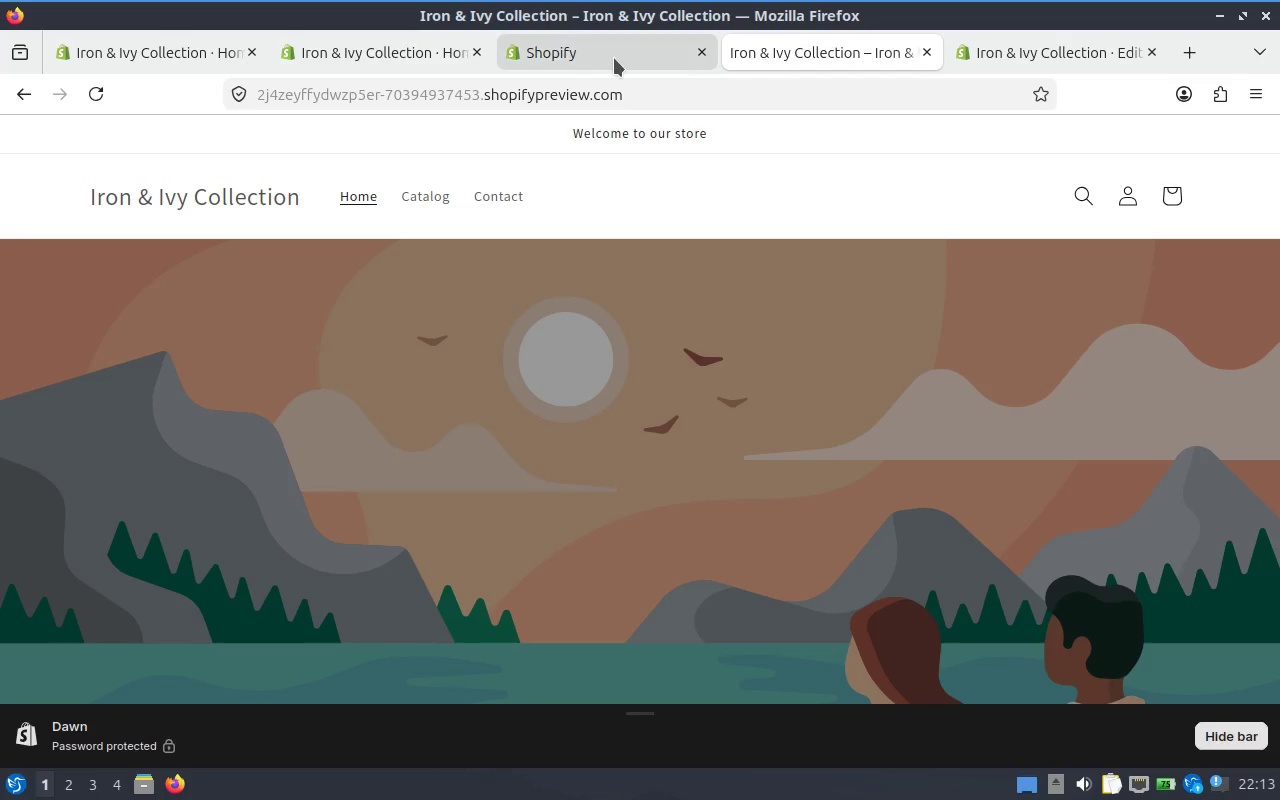 
left_click([614, 58])
 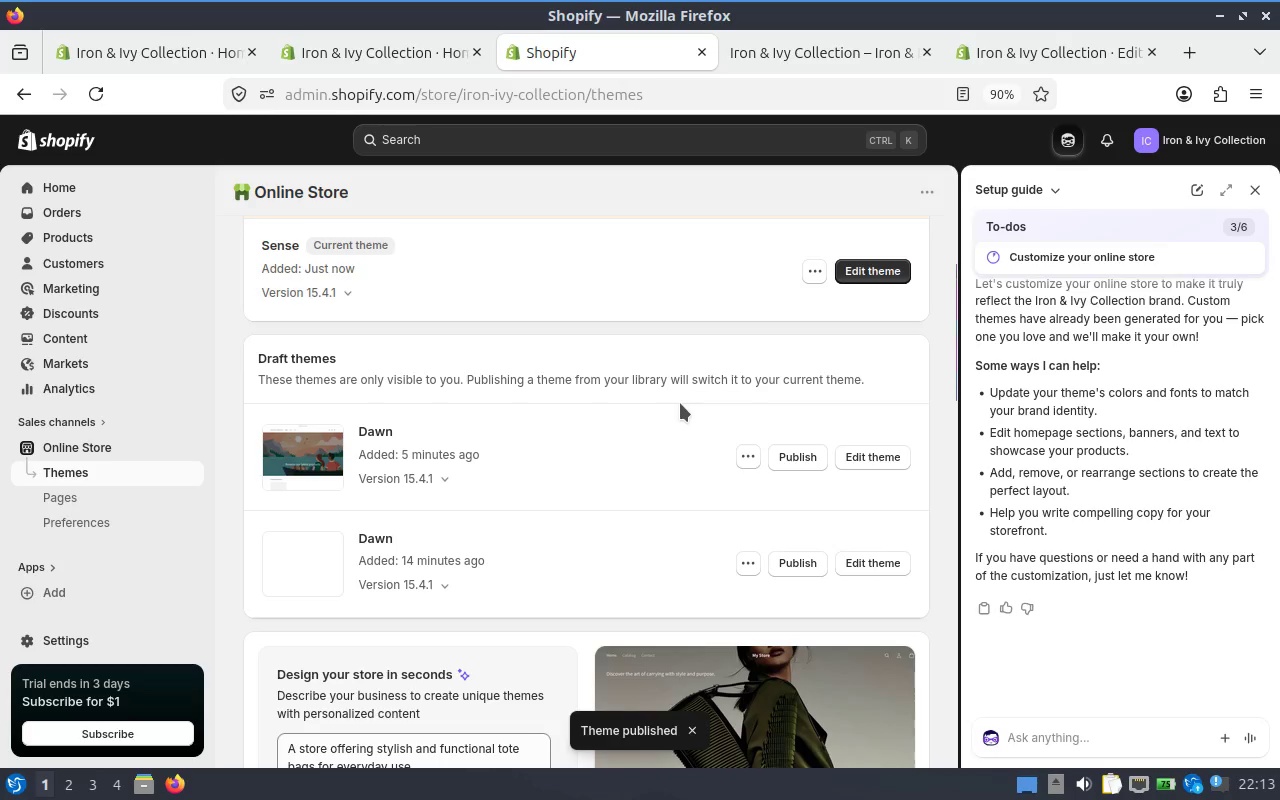 
scroll: coordinate [681, 422], scroll_direction: up, amount: 4.0
 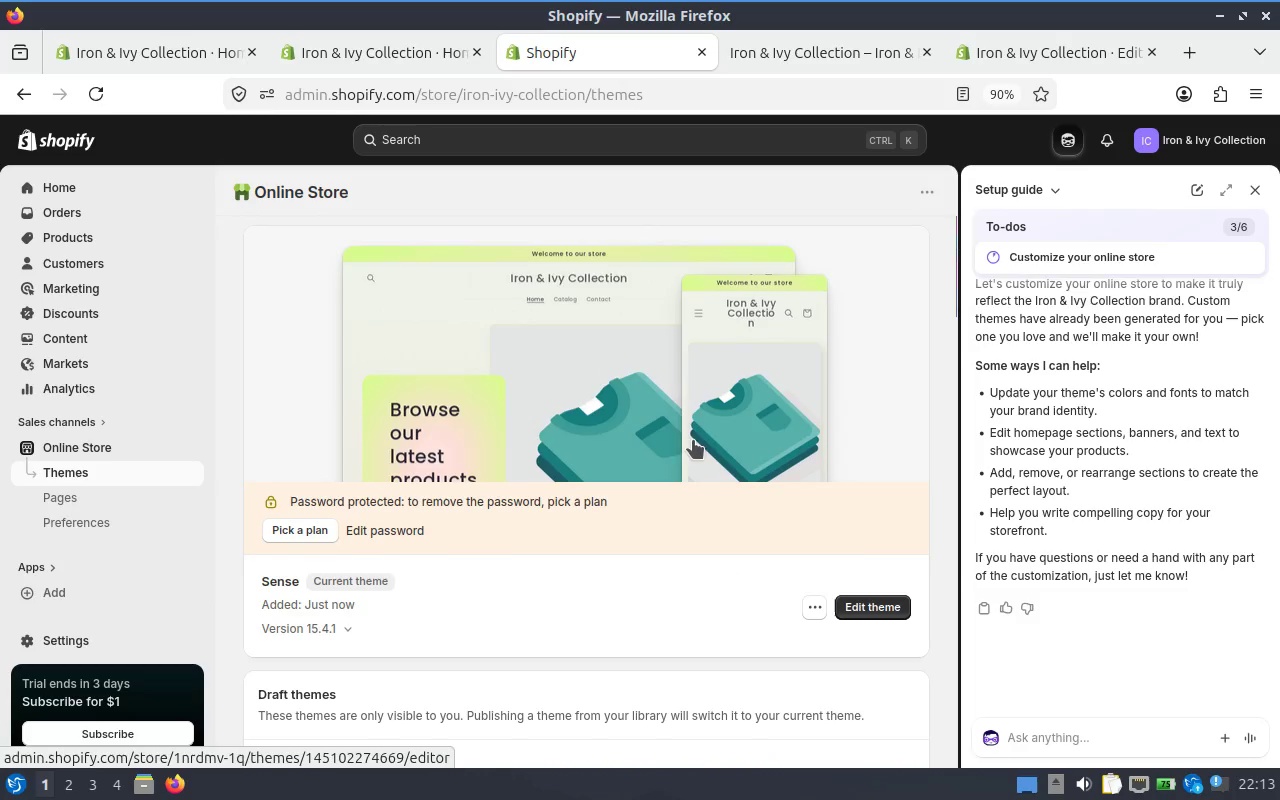 
scroll: coordinate [666, 460], scroll_direction: down, amount: 3.0
 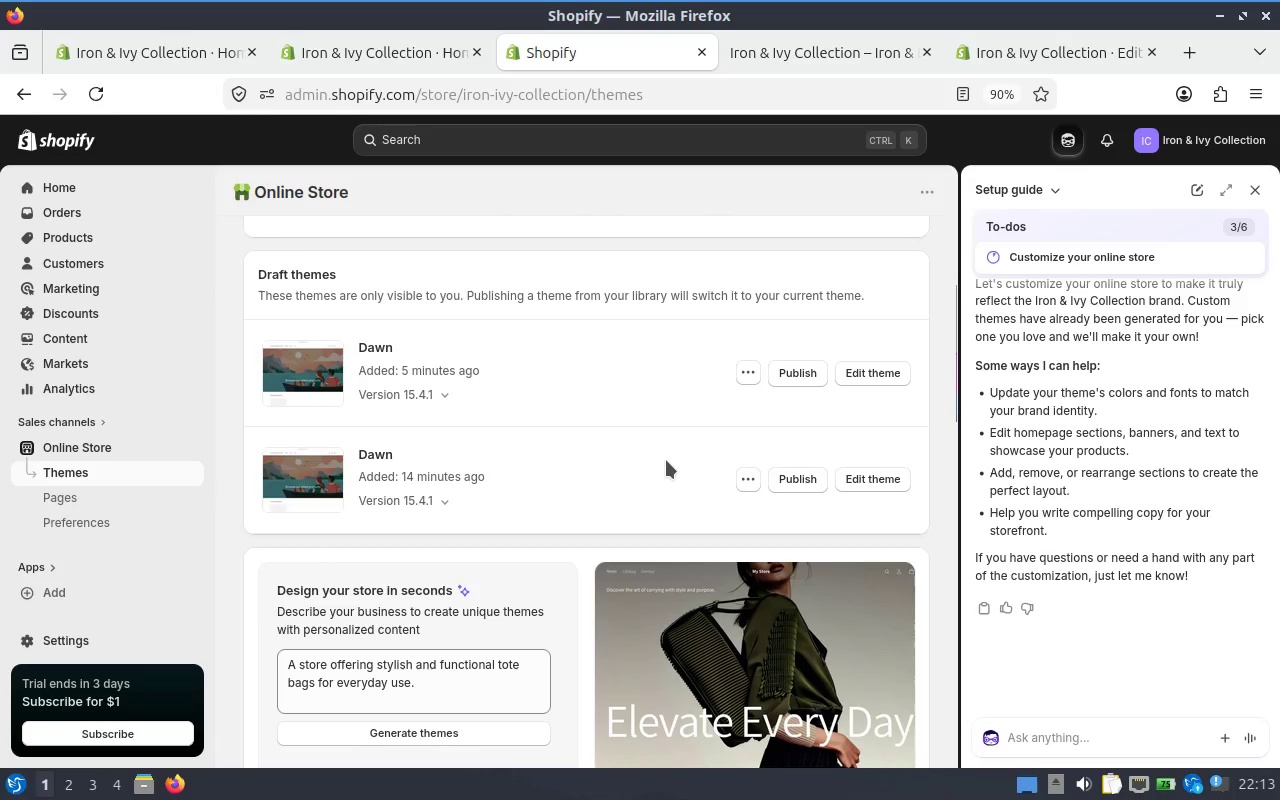 
scroll: coordinate [567, 381], scroll_direction: up, amount: 7.0
 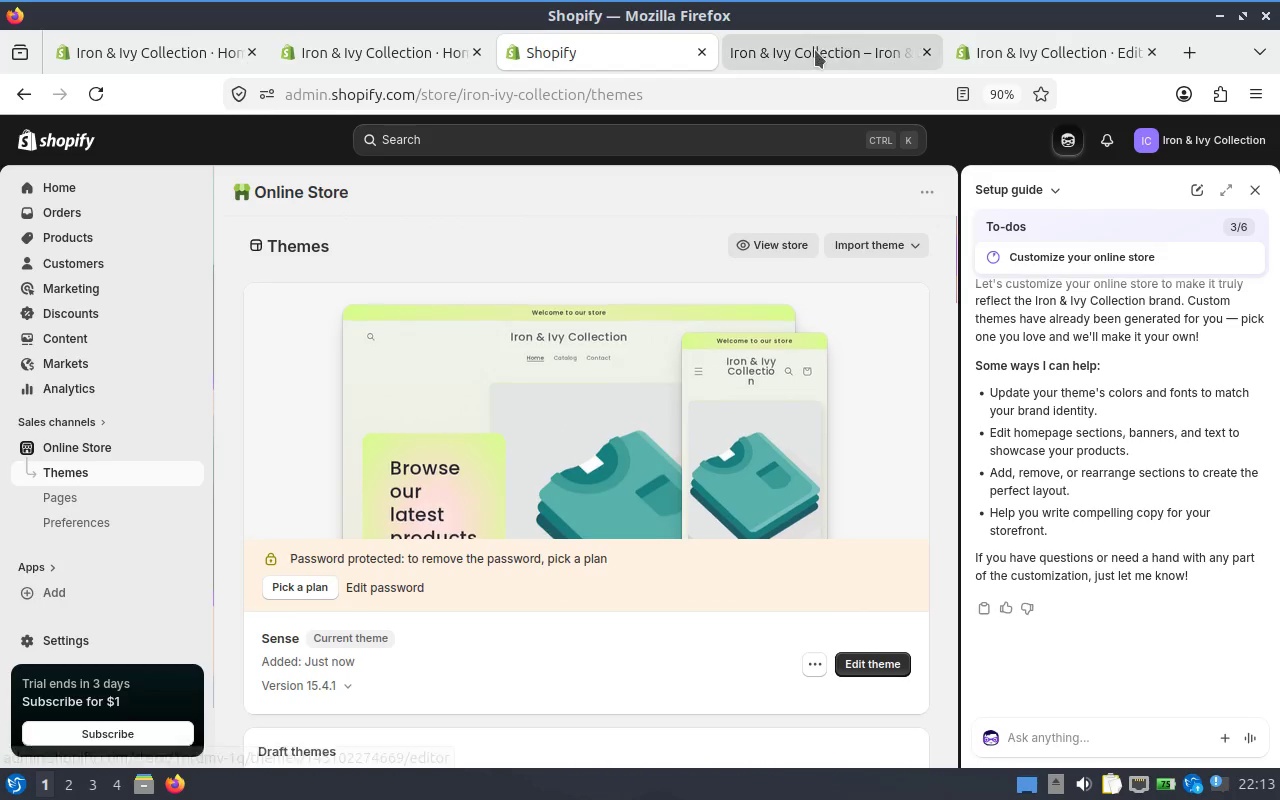 
left_click([812, 51])
 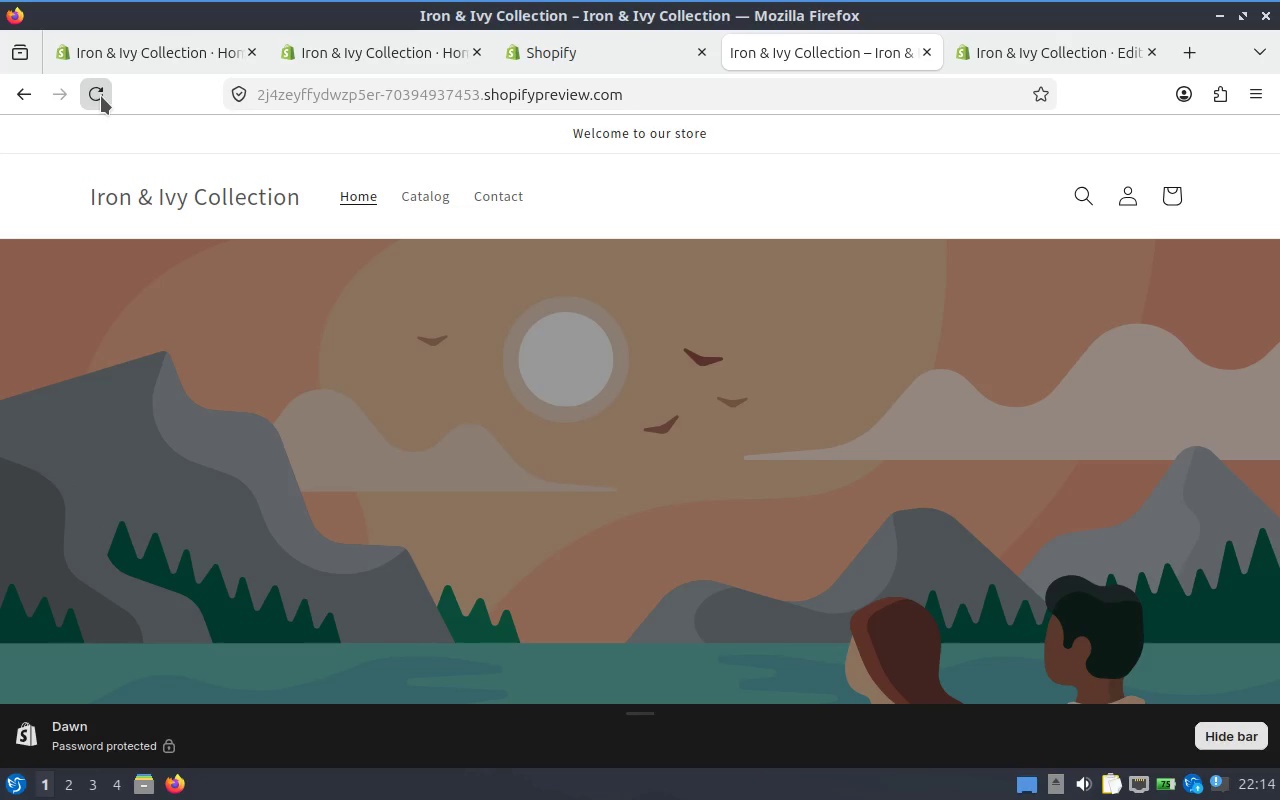 
left_click([101, 96])
 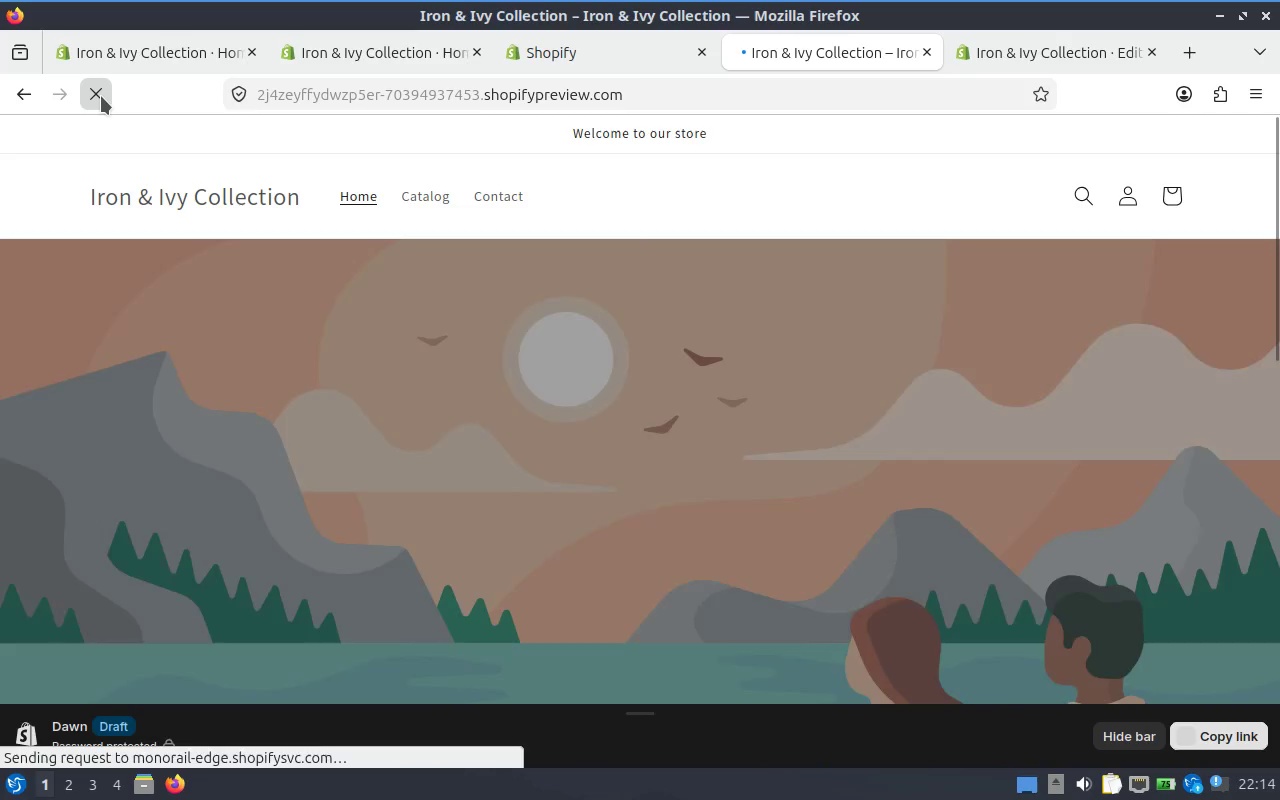 
left_click([101, 96])
 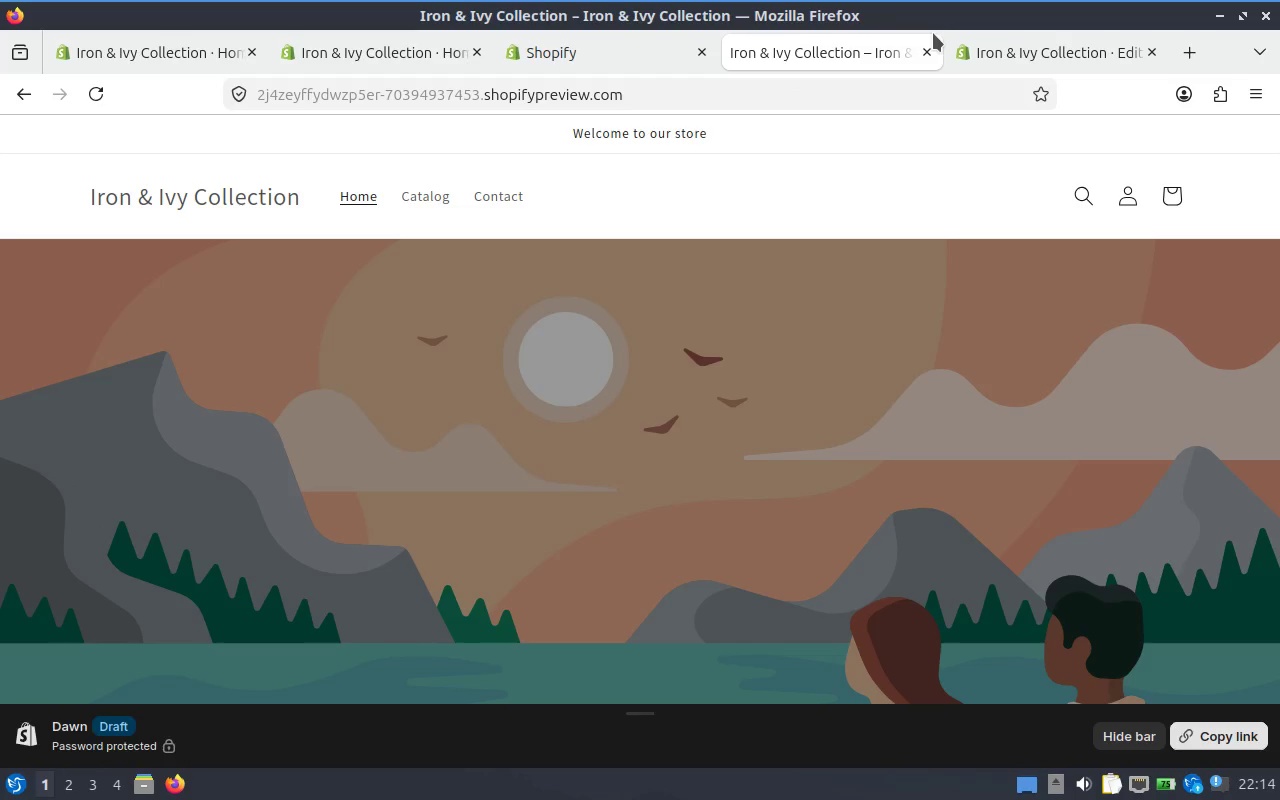 
left_click([921, 45])
 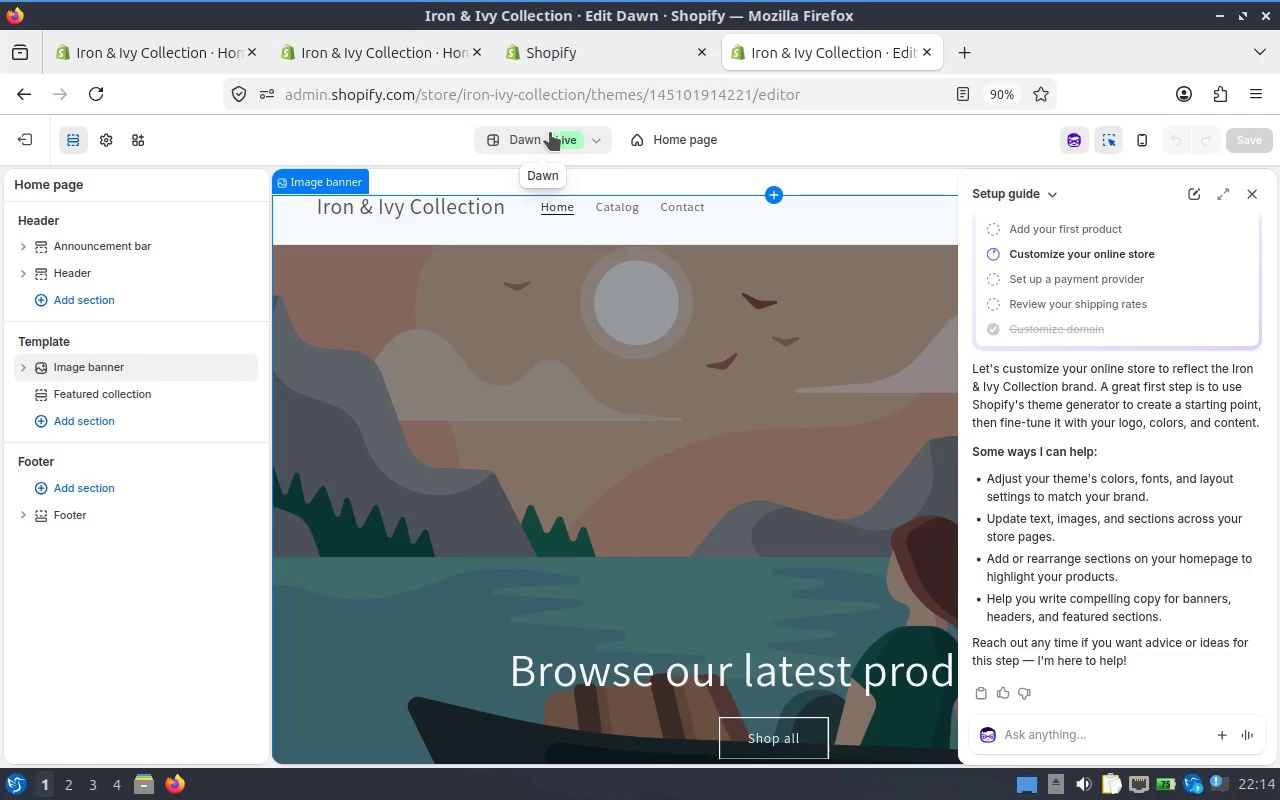 
left_click([586, 135])
 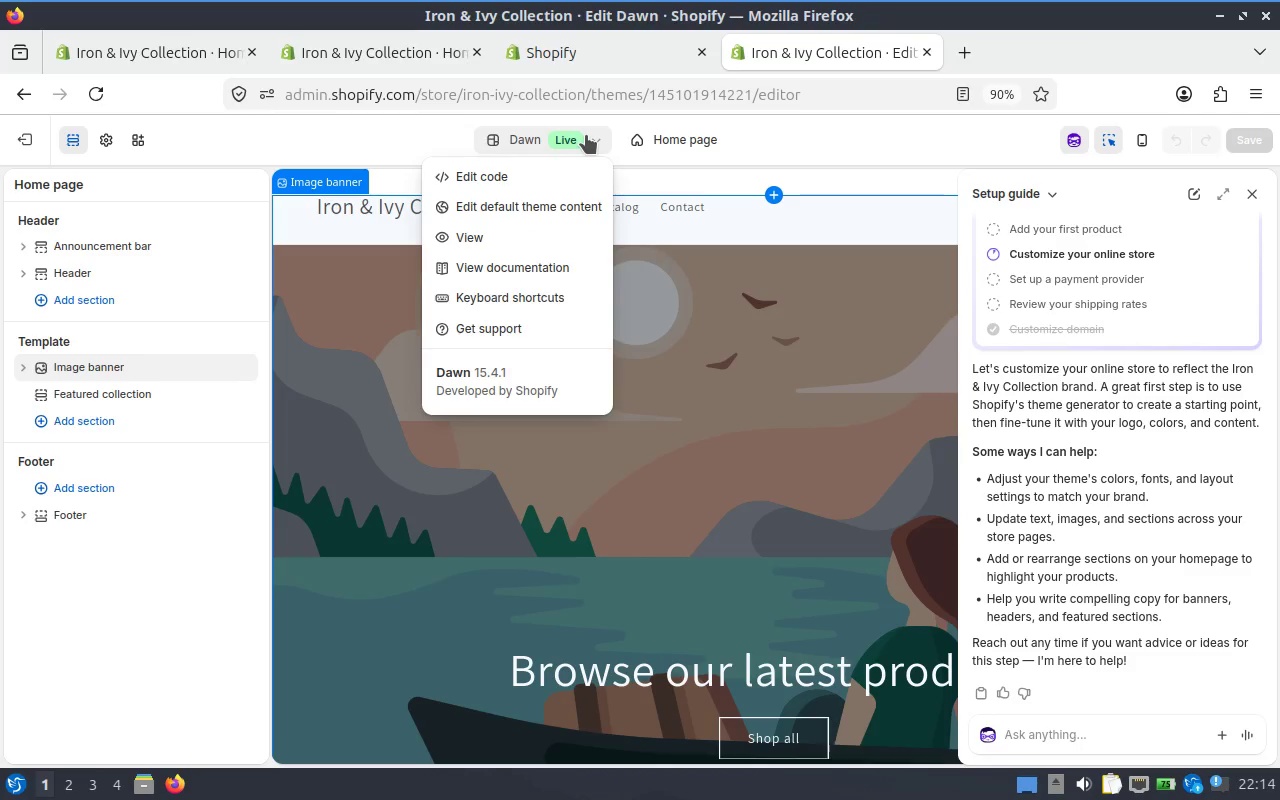 
left_click([586, 135])
 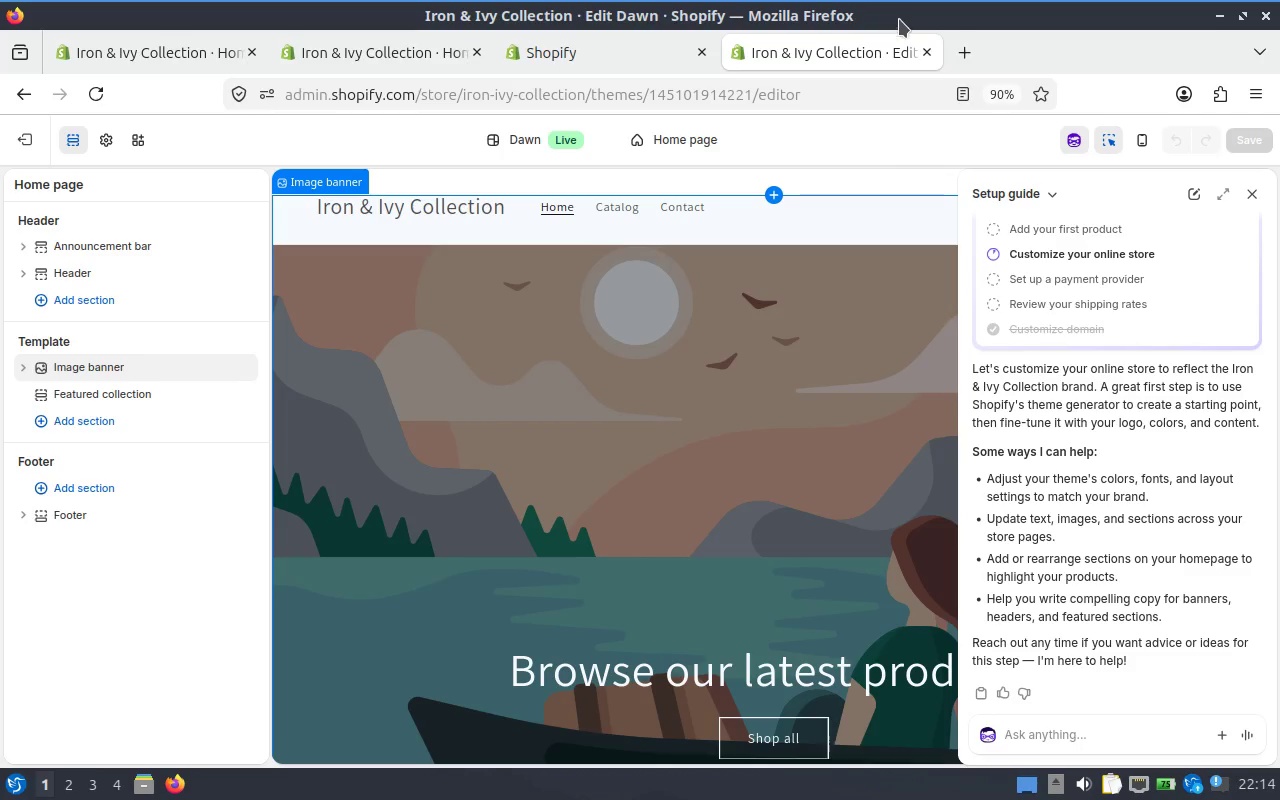 
middle_click([890, 39])
 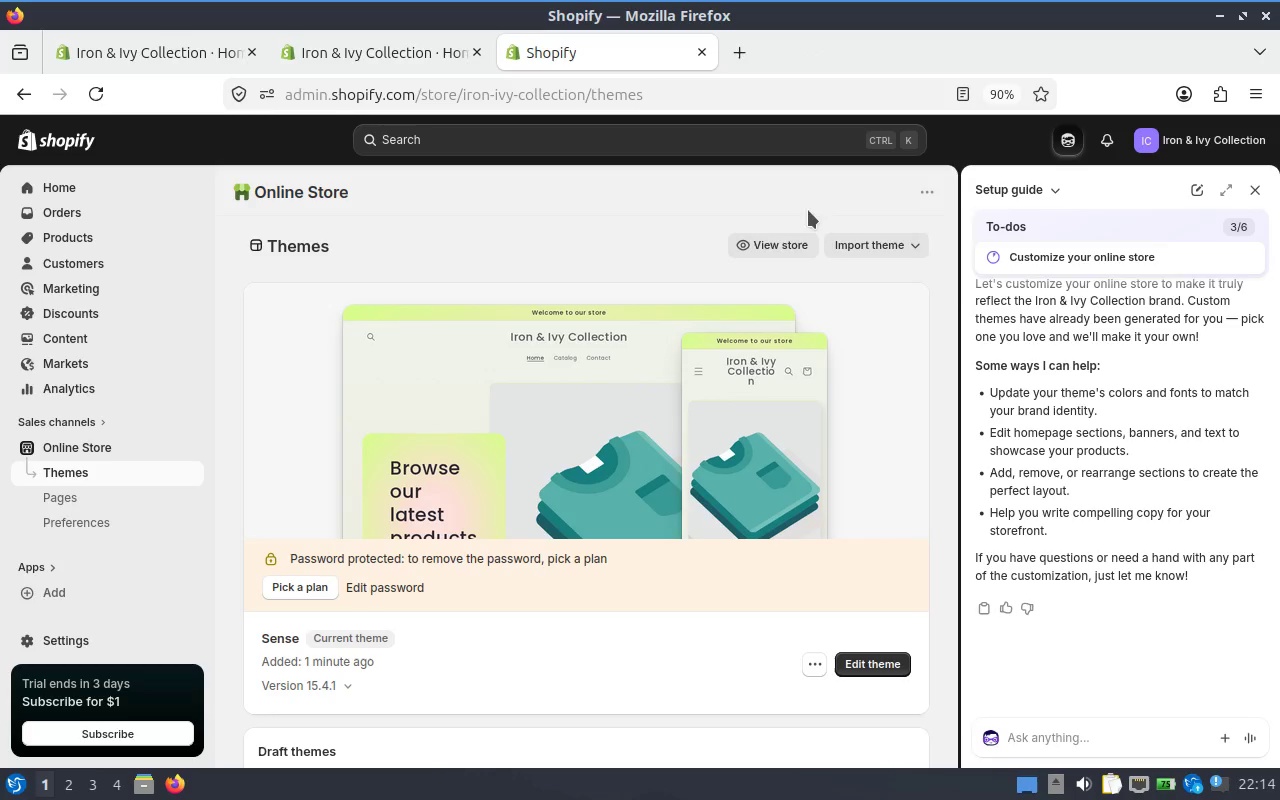 
left_click([782, 236])
 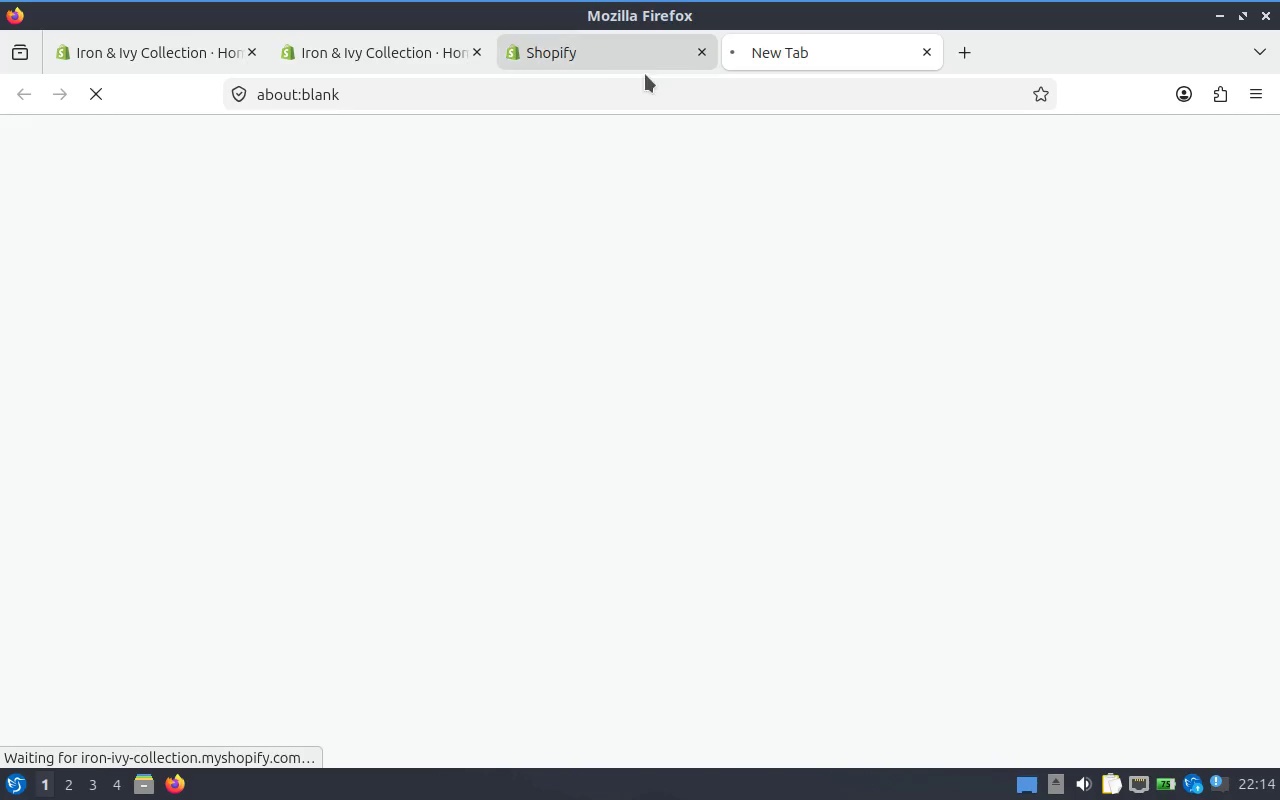 
mouse_move([625, 91])
 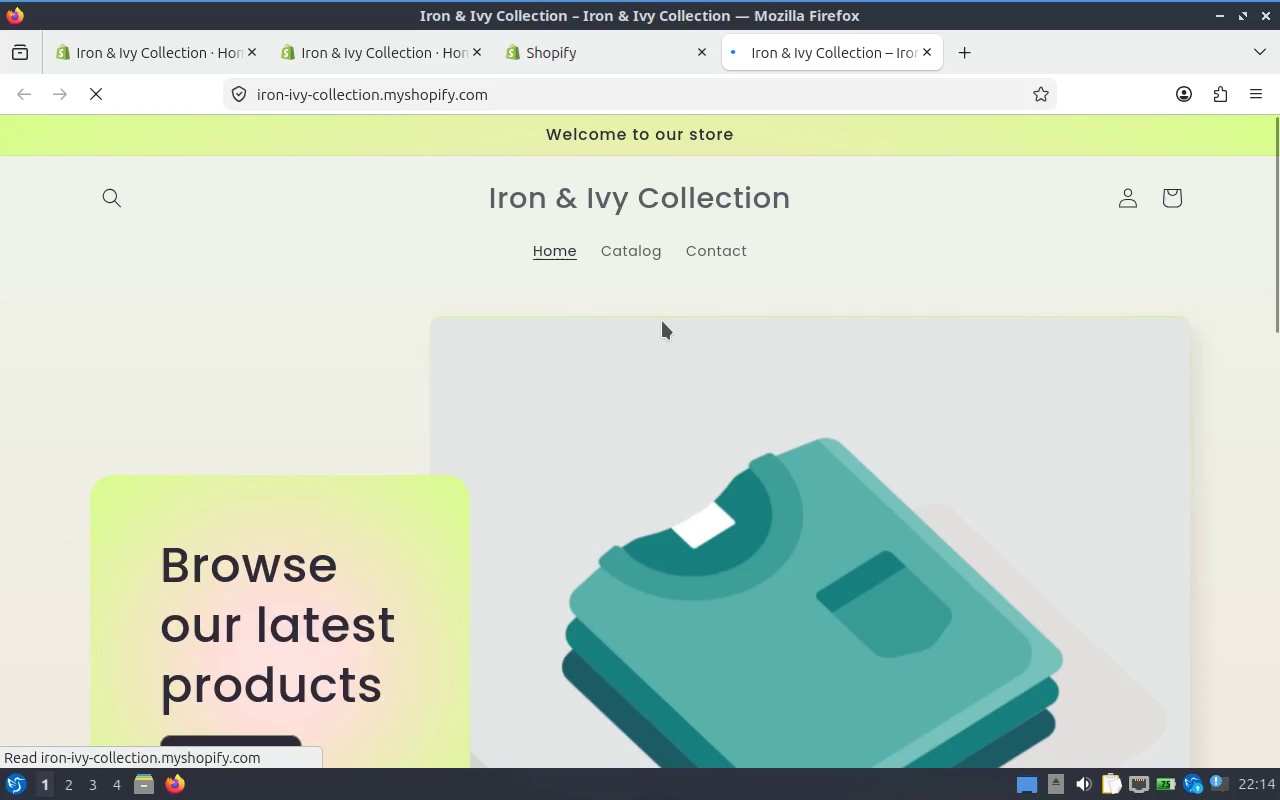 
scroll: coordinate [702, 295], scroll_direction: down, amount: 10.0
 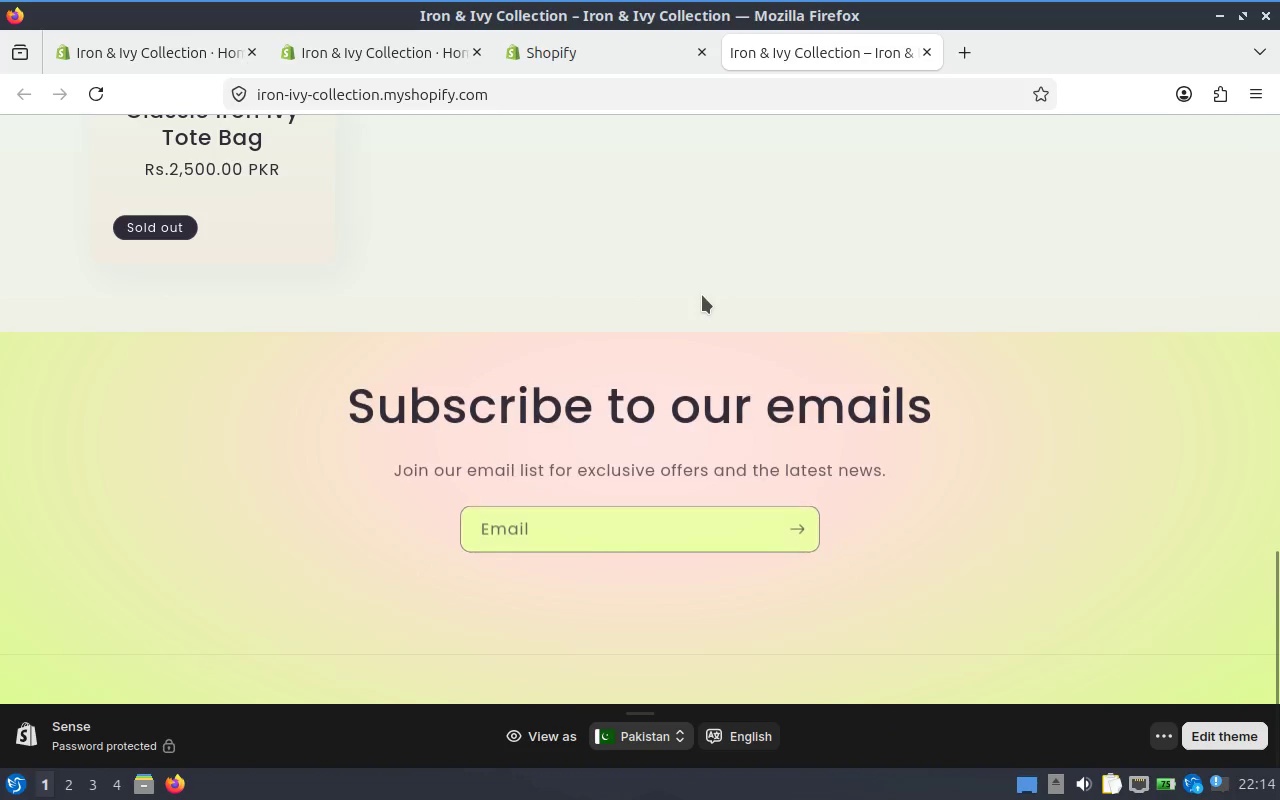 
scroll: coordinate [702, 295], scroll_direction: up, amount: 3.0
 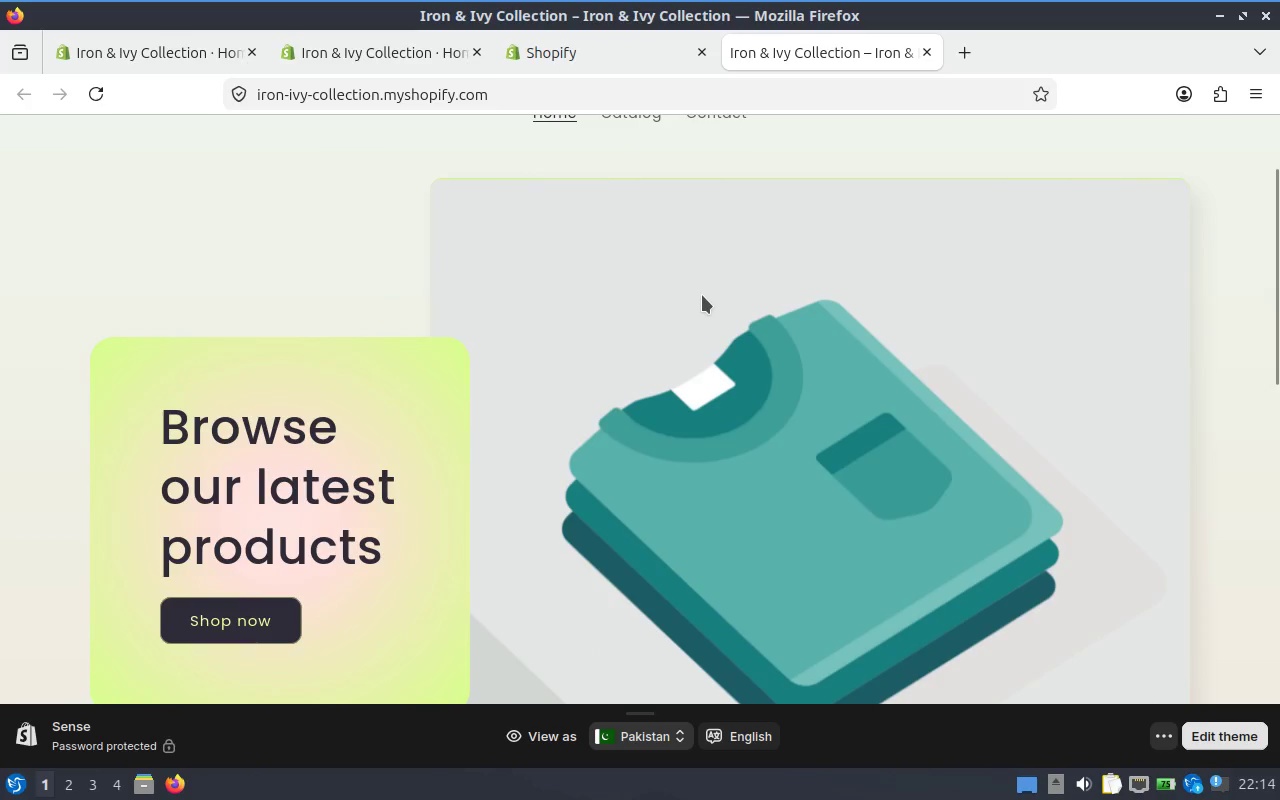 
left_click([609, 39])
 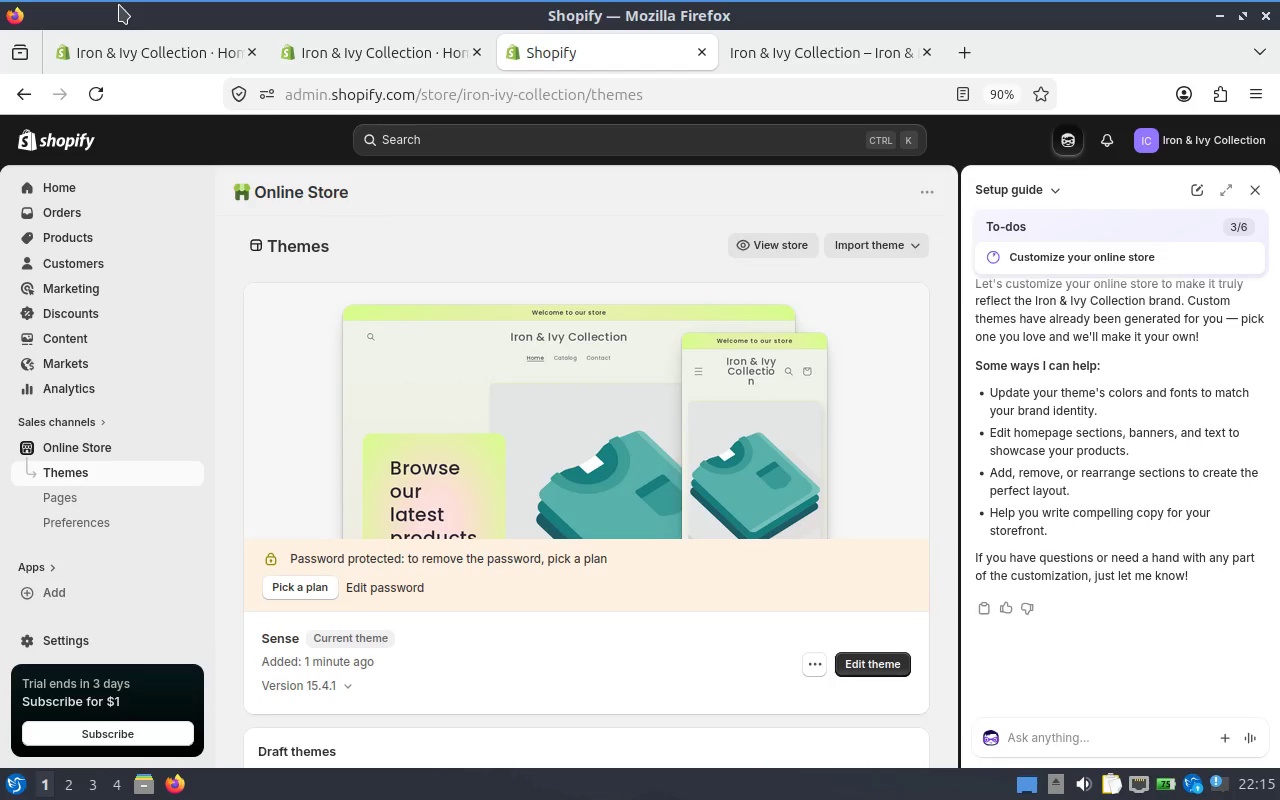 
wait(51.38)
 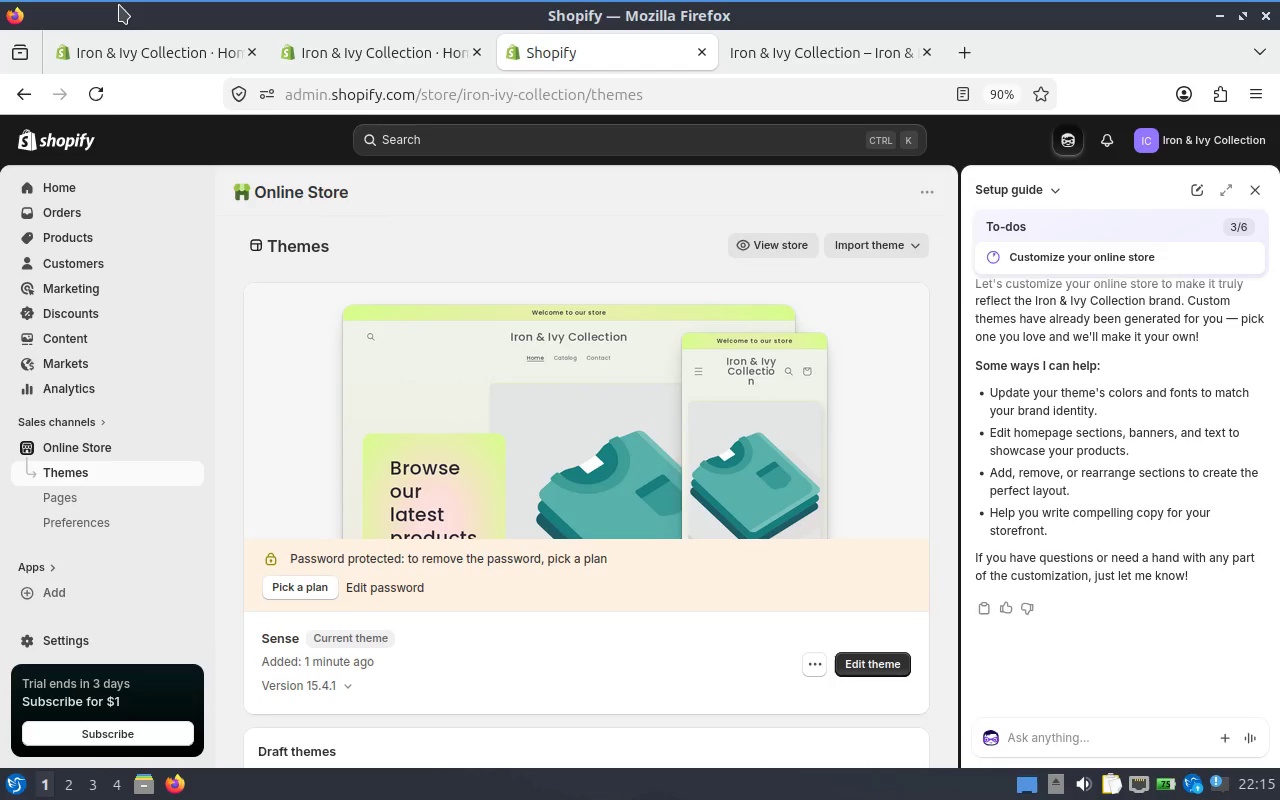 
key(Alt+Tab)